 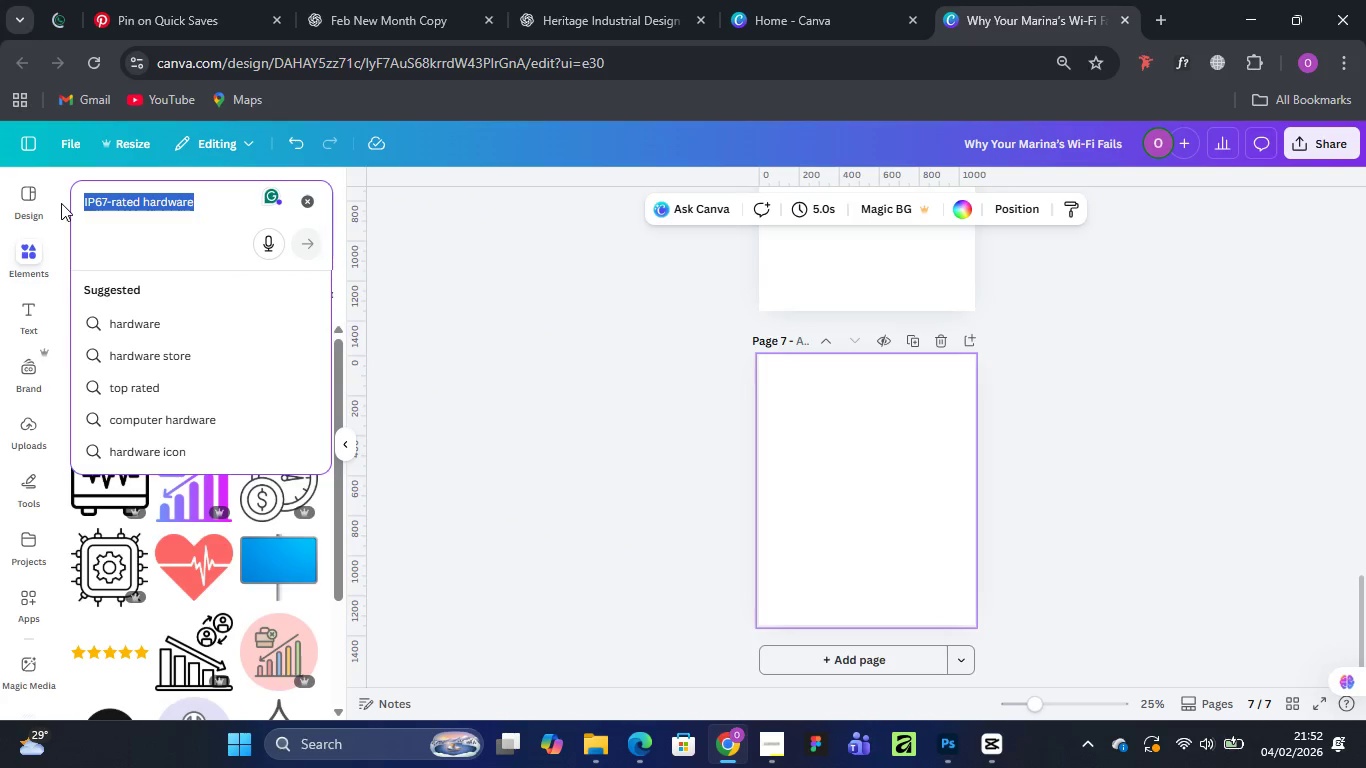 
key(Control+V)
 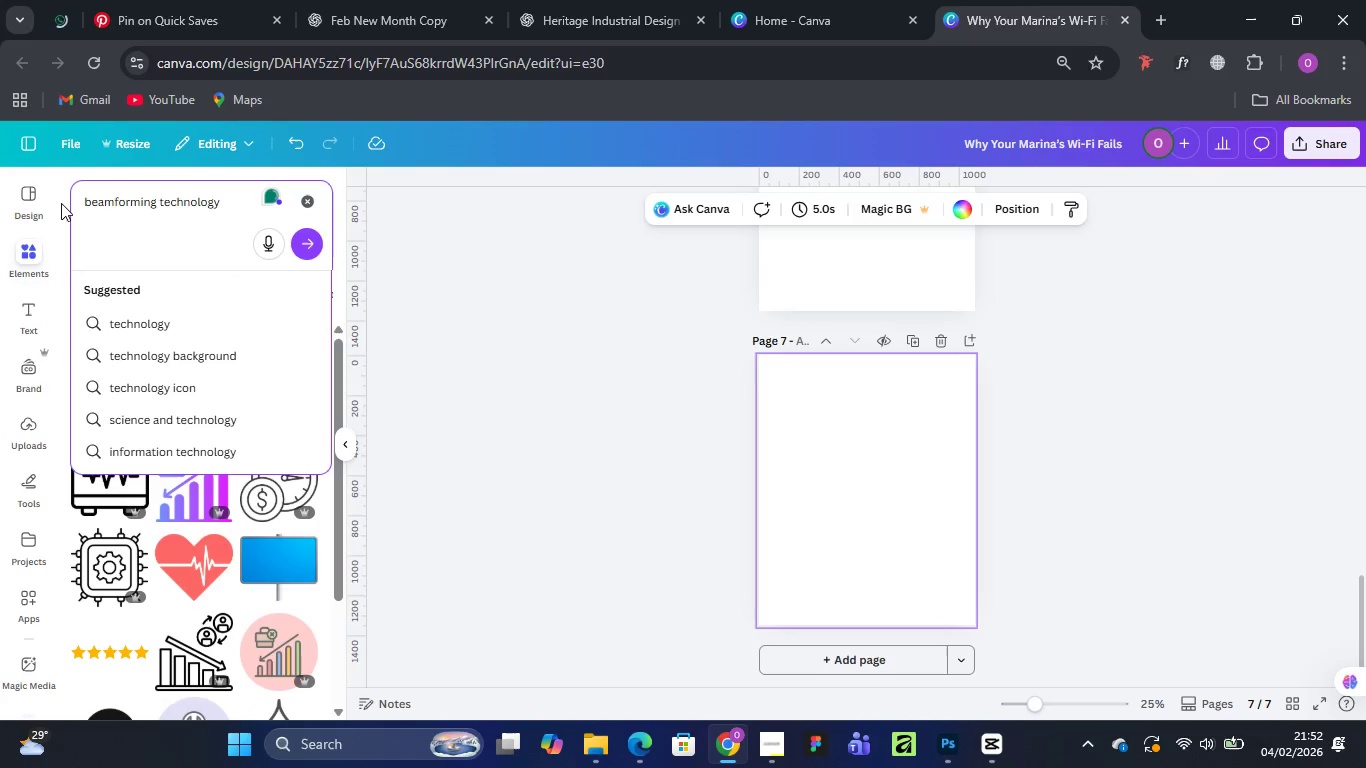 
key(Enter)
 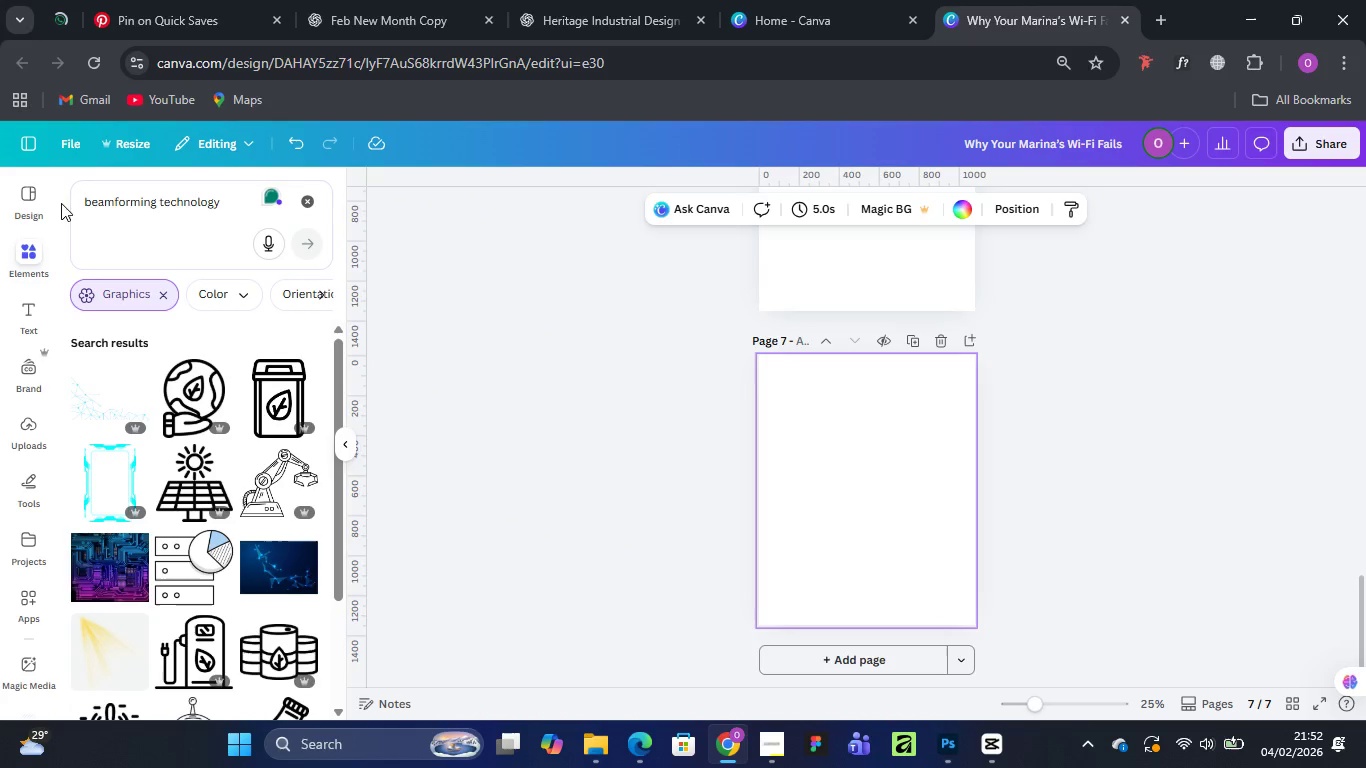 
wait(5.02)
 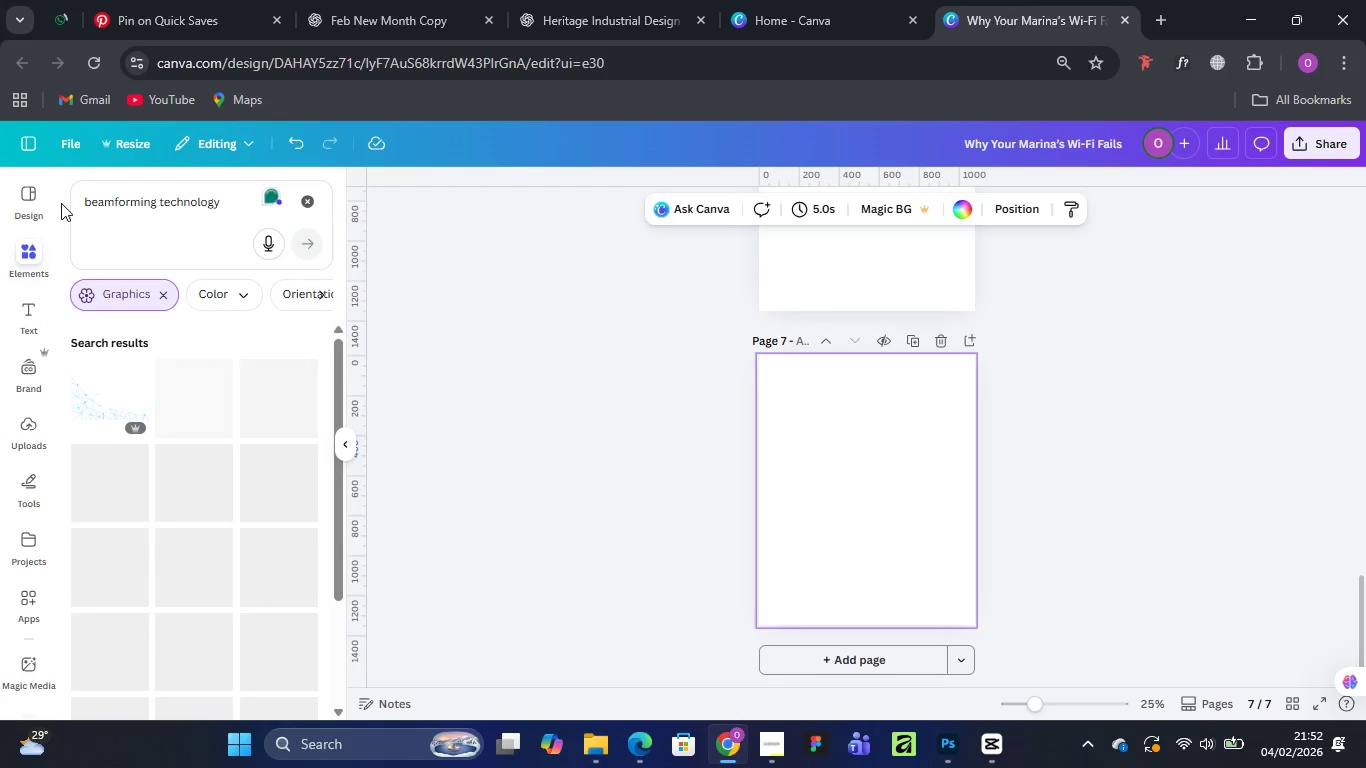 
left_click_drag(start_coordinate=[232, 197], to_coordinate=[82, 193])
 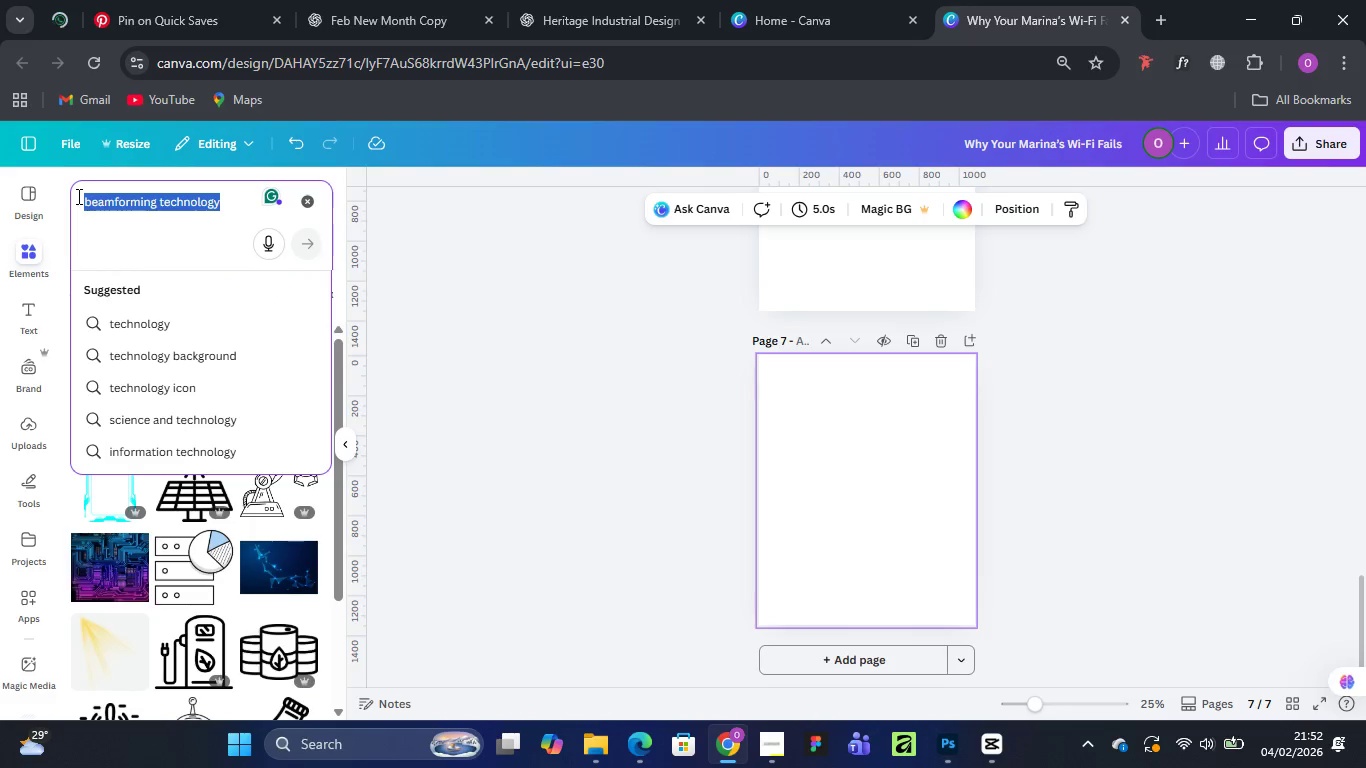 
key(Backspace)
 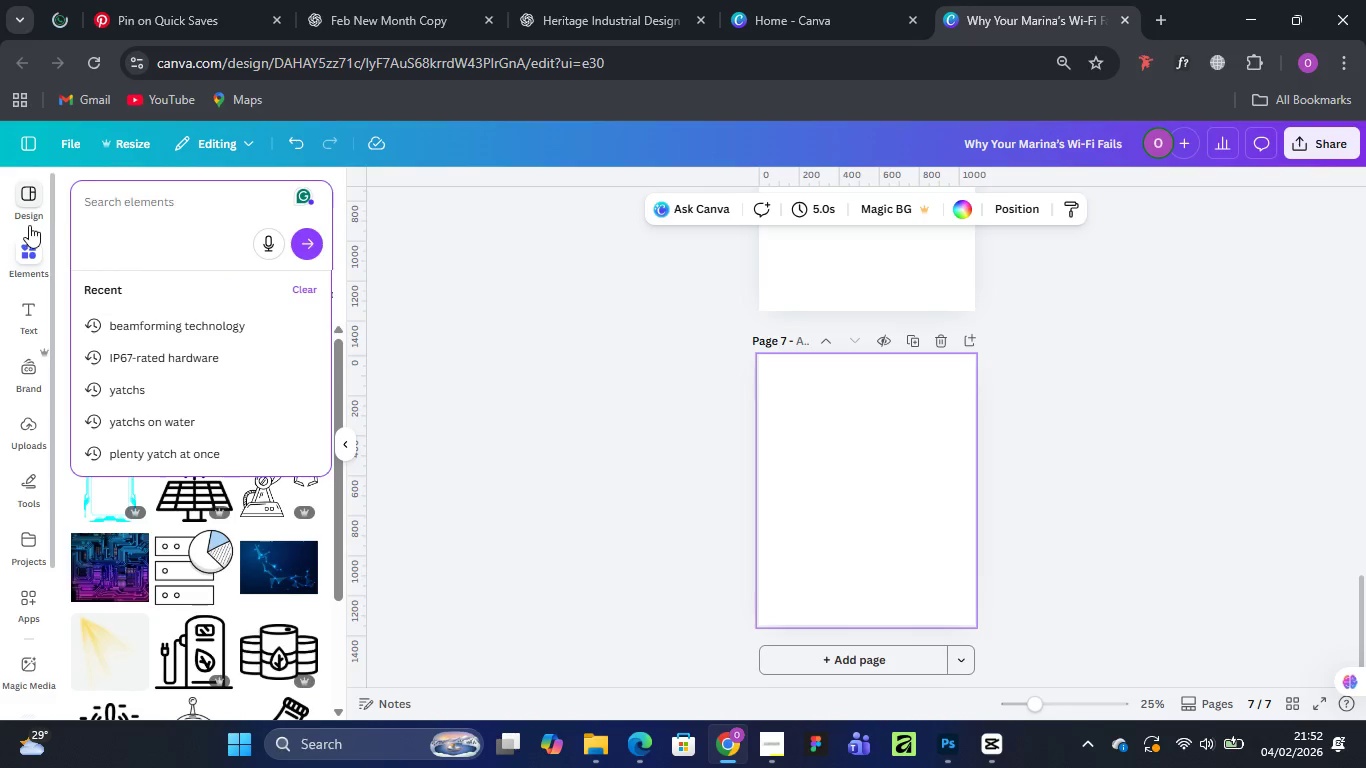 
left_click([29, 203])
 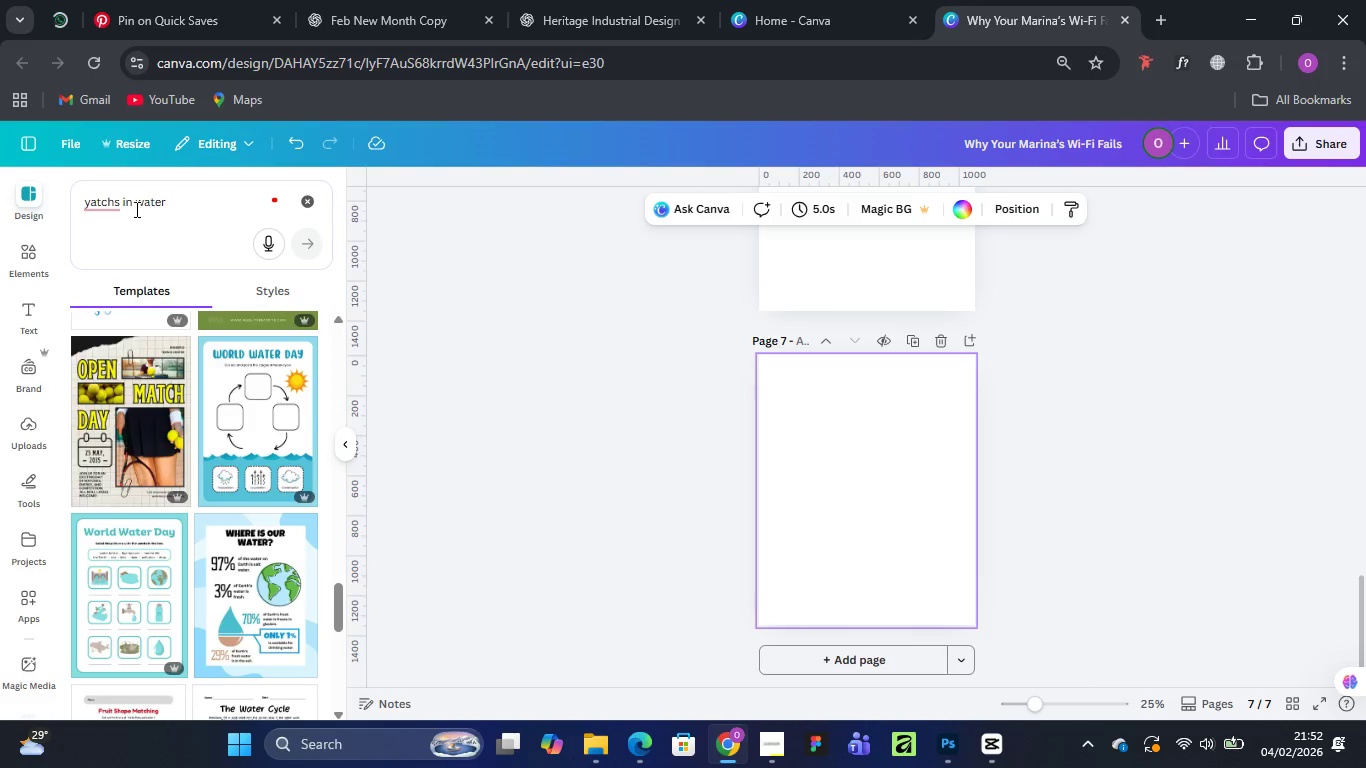 
left_click_drag(start_coordinate=[180, 199], to_coordinate=[31, 195])
 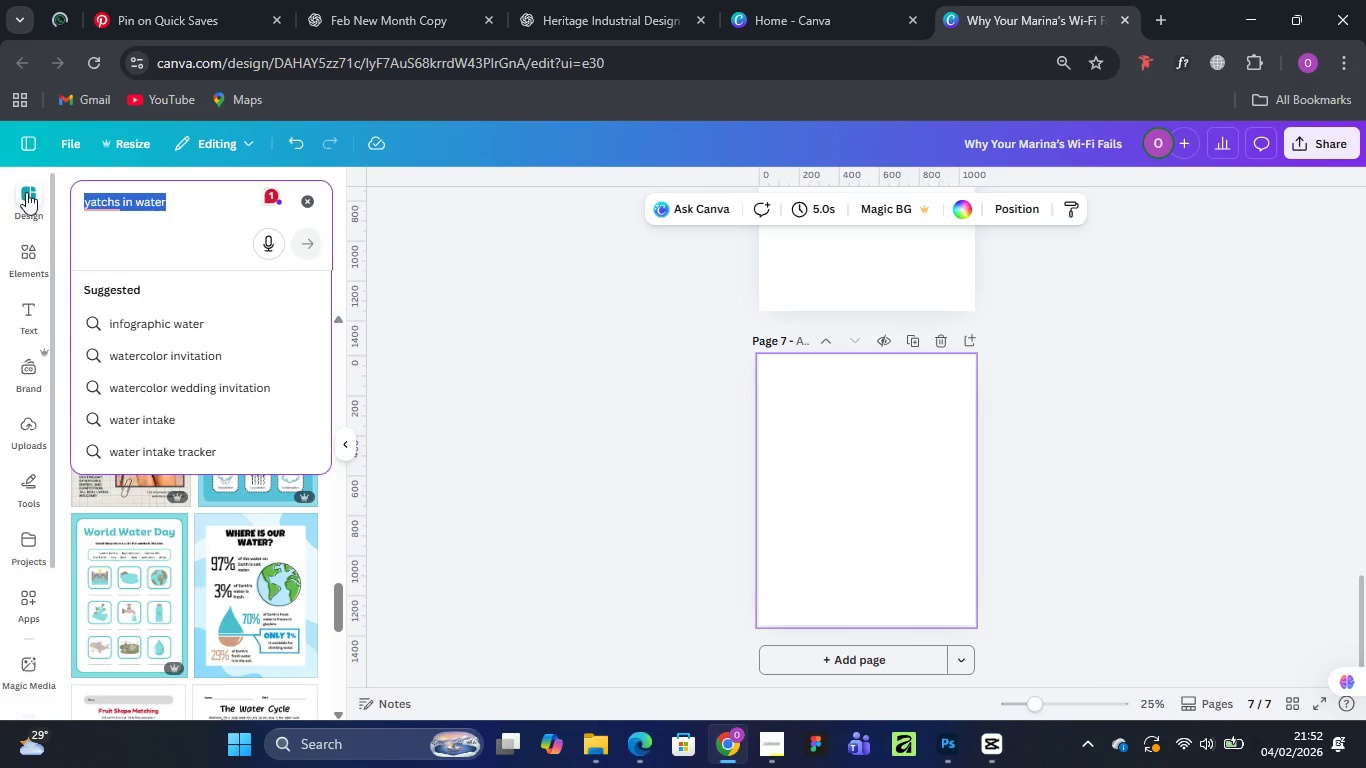 
key(Control+V)
 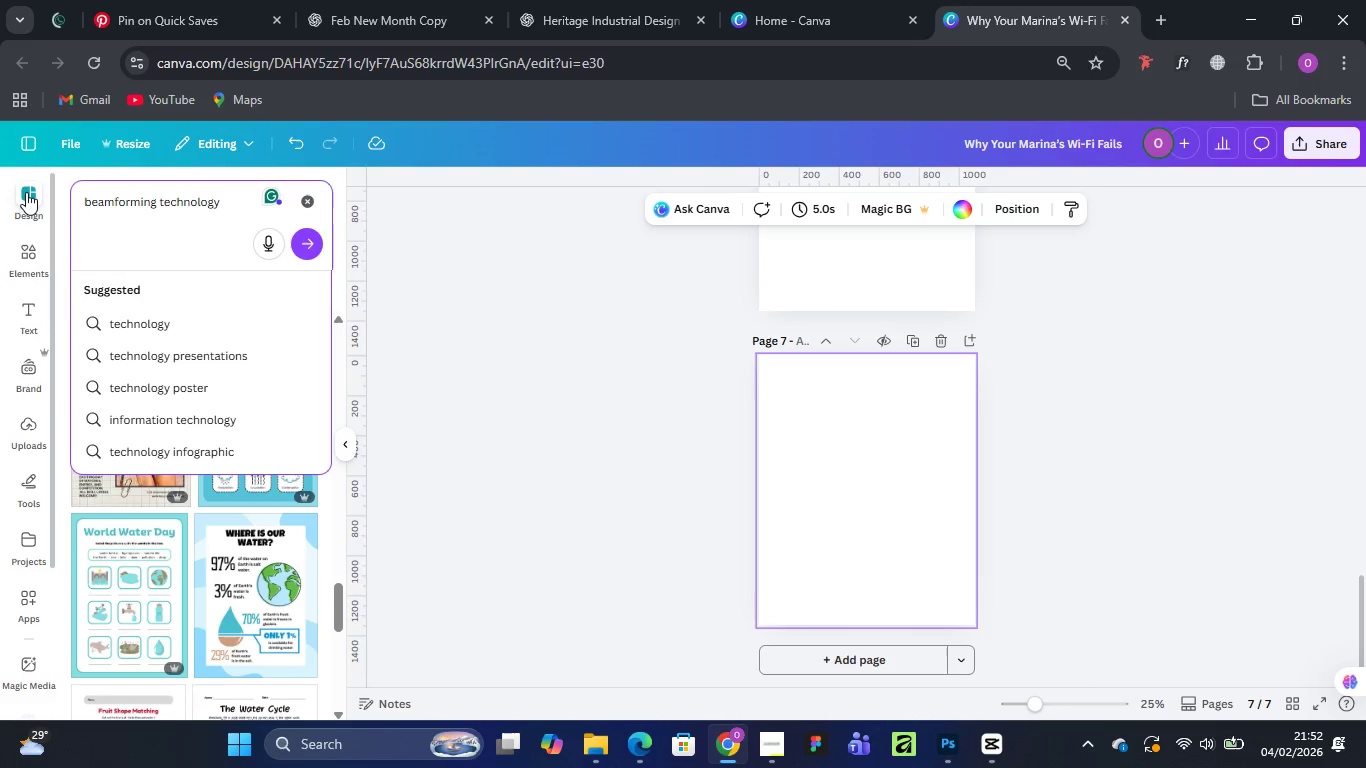 
key(Enter)
 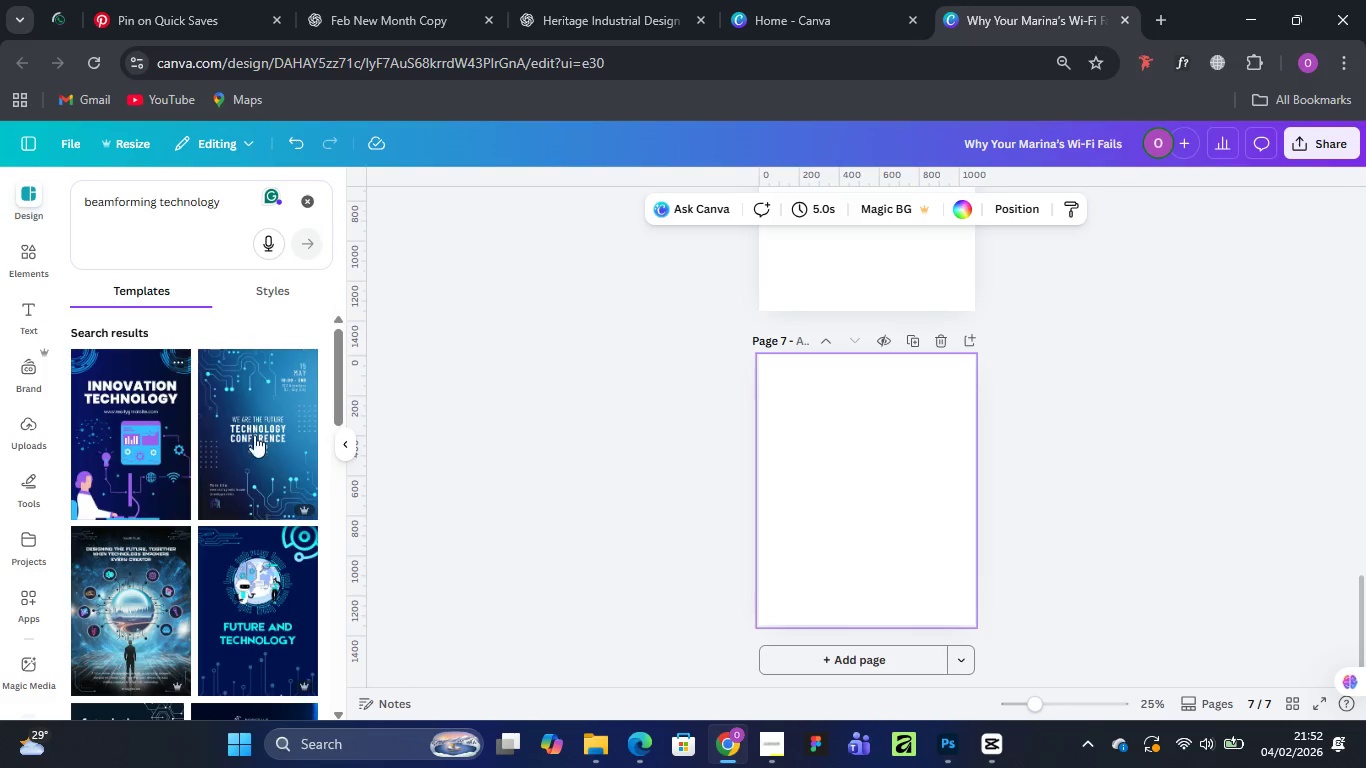 
wait(11.55)
 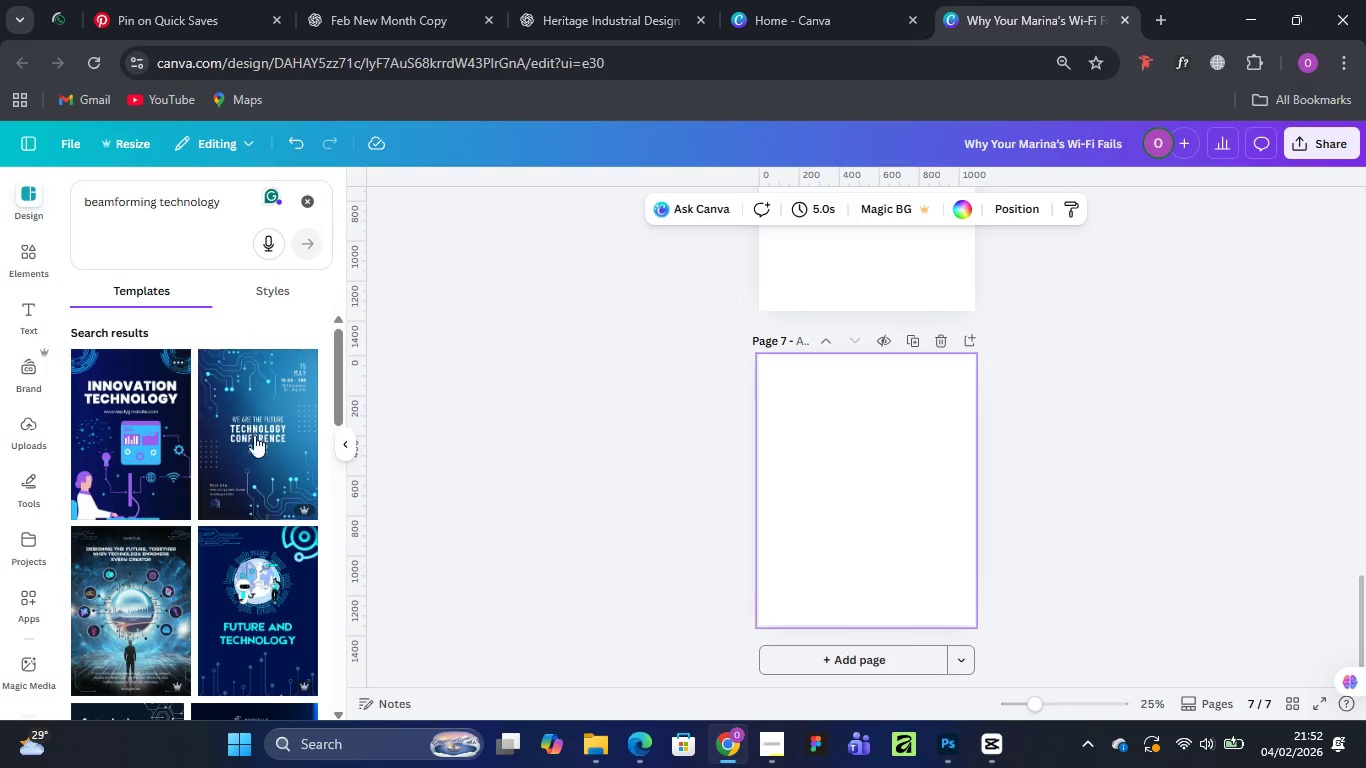 
left_click([790, 655])